 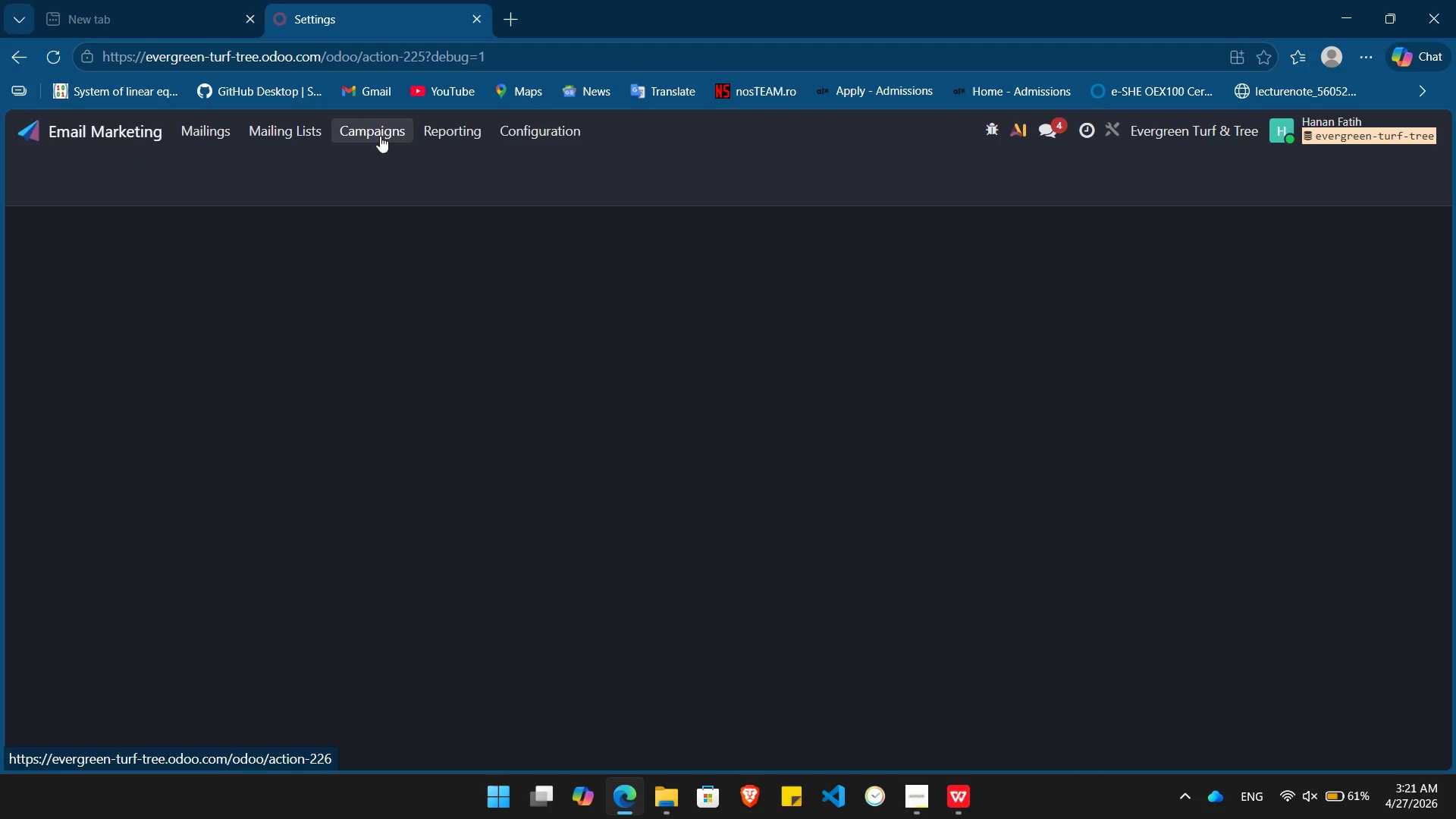 
left_click([43, 171])
 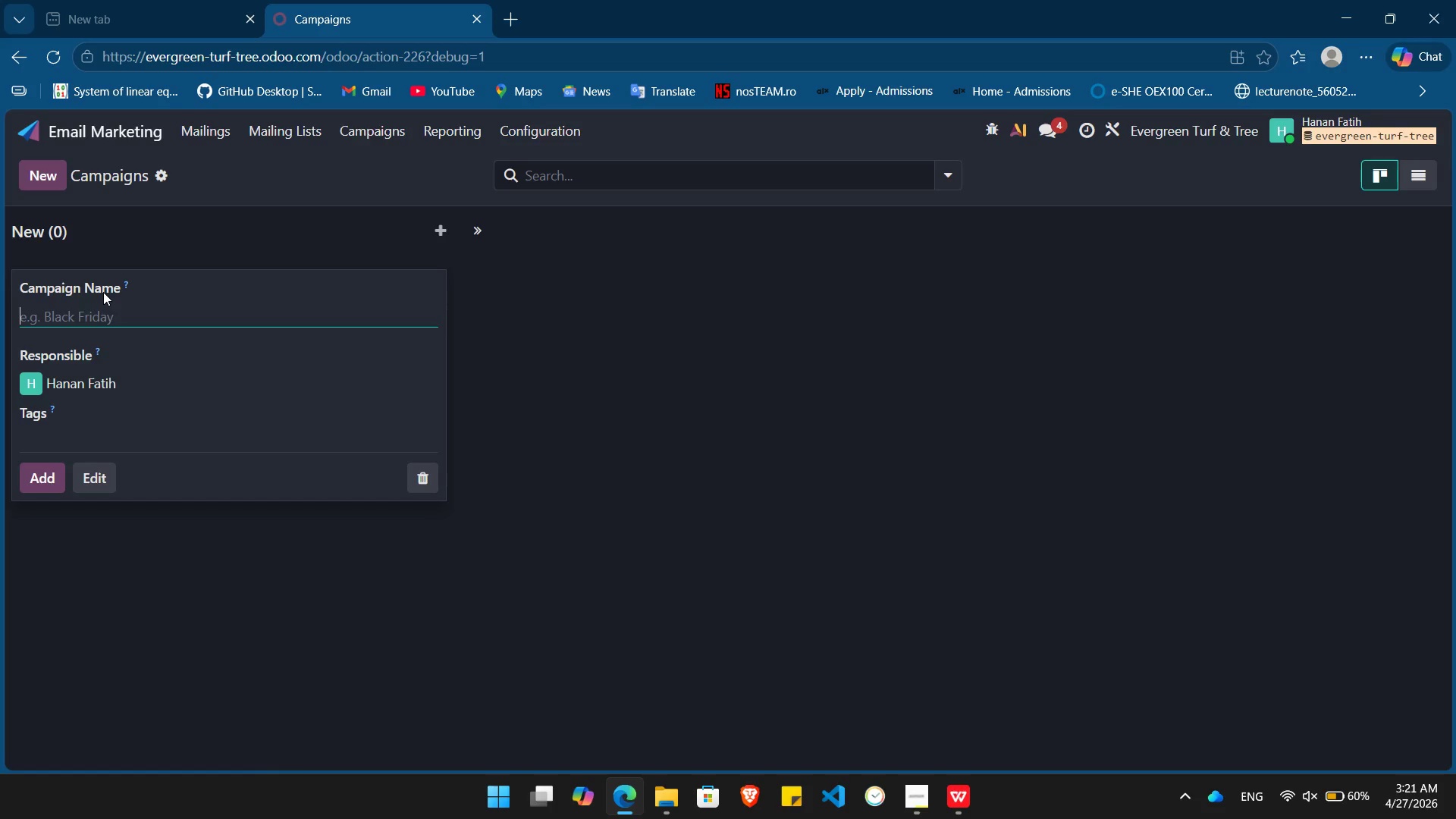 
key(Control+V)
 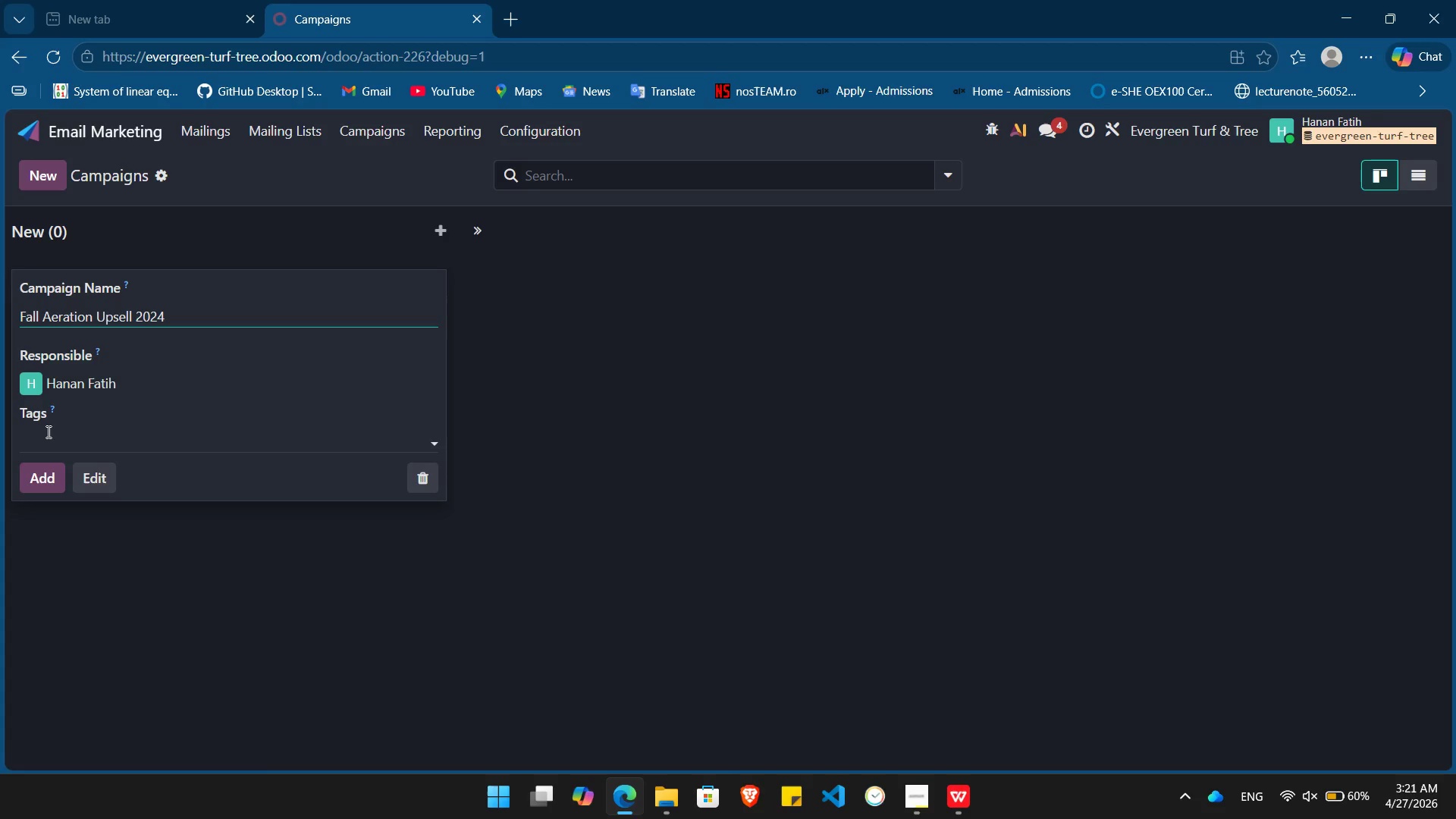 
left_click([43, 428])
 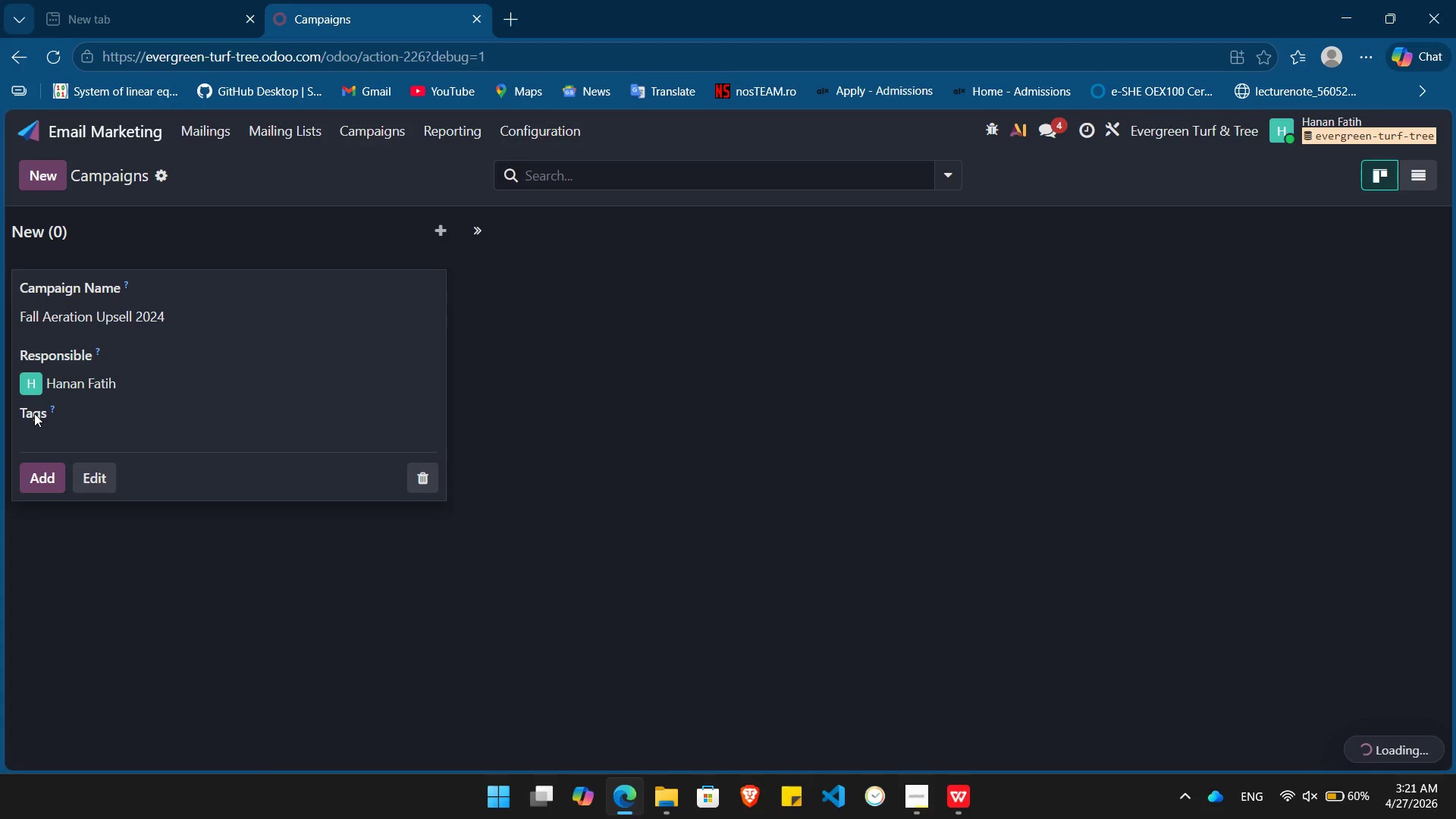 
left_click([34, 413])
 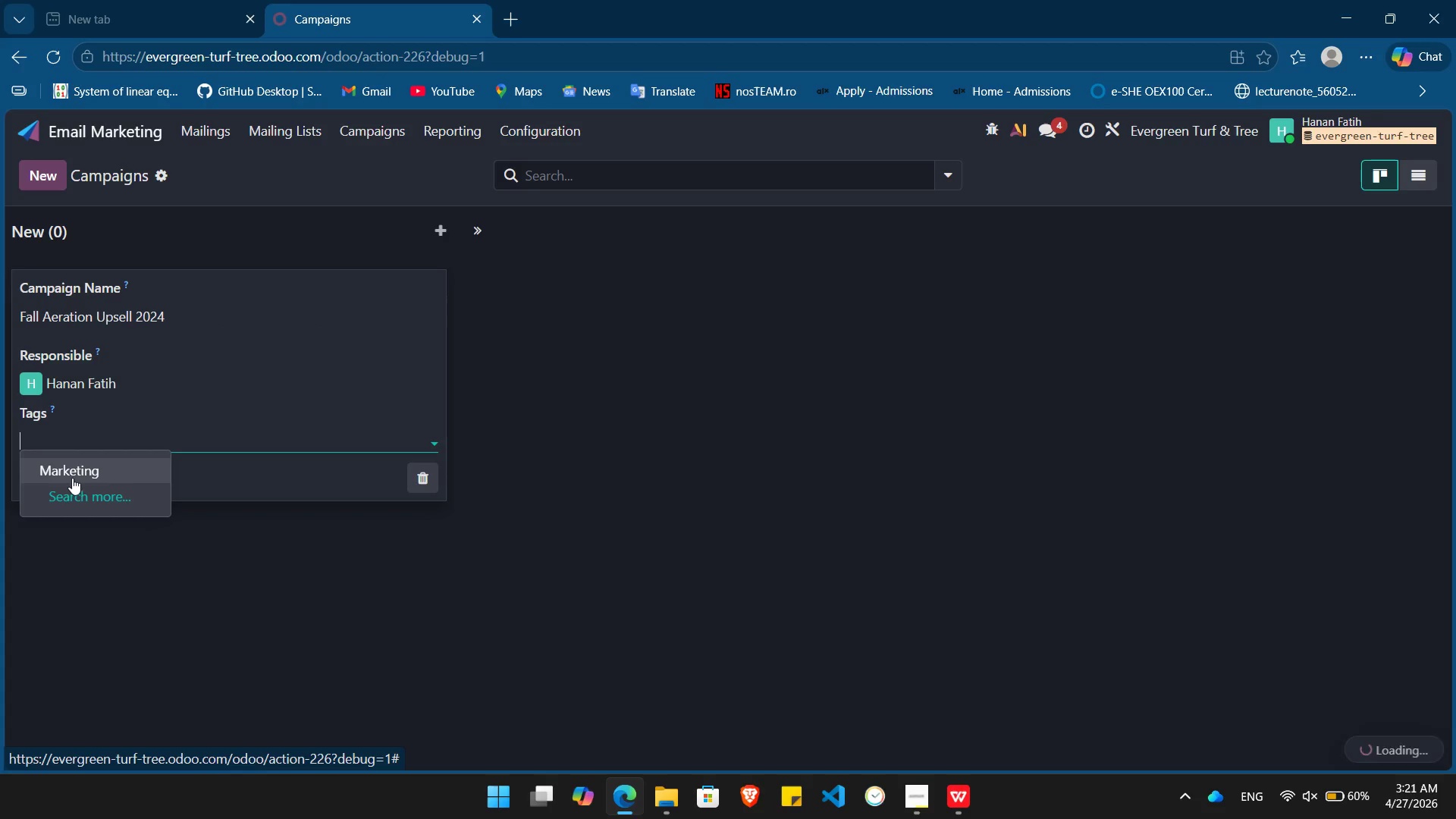 
left_click([77, 471])
 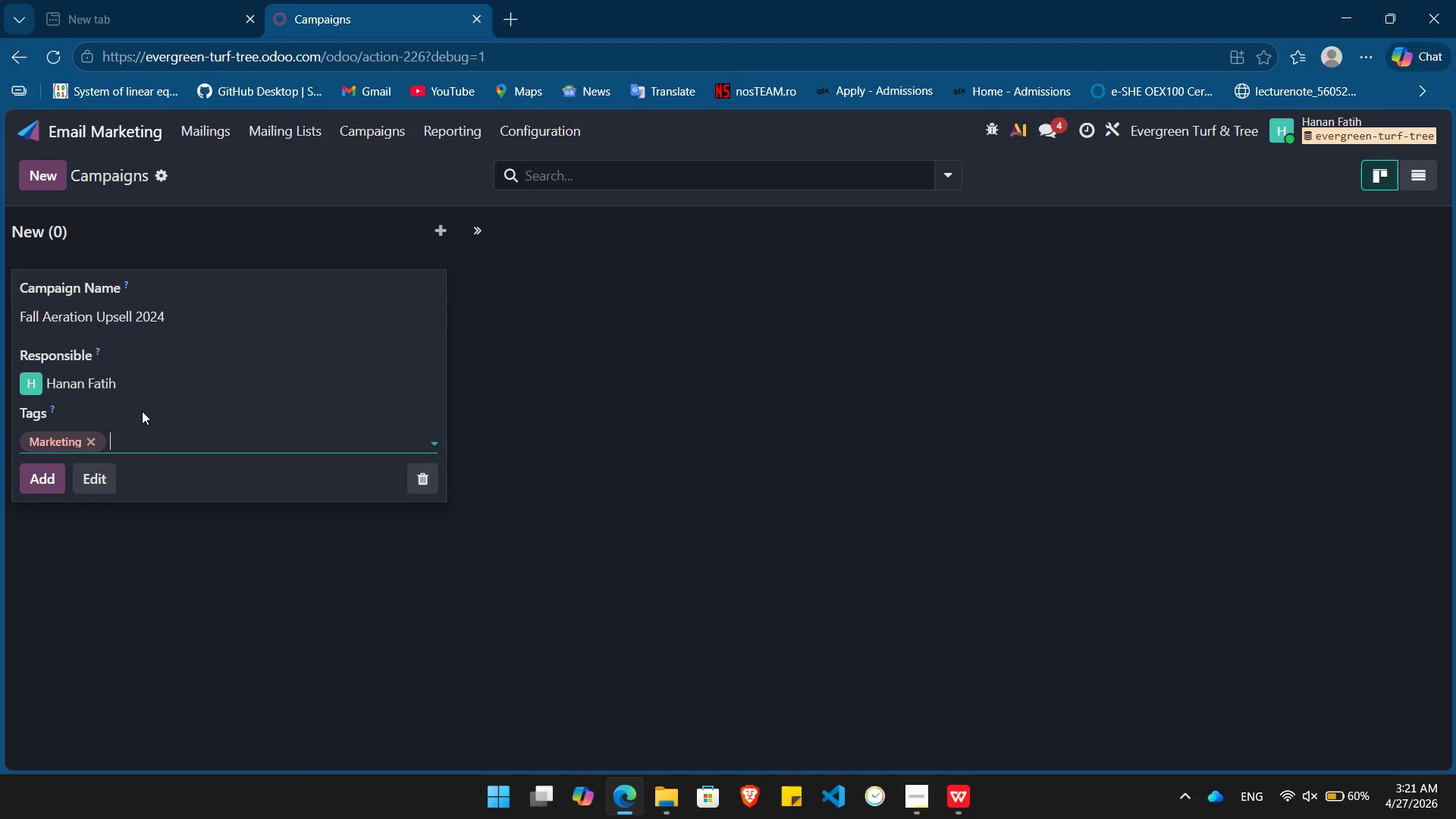 
wait(5.09)
 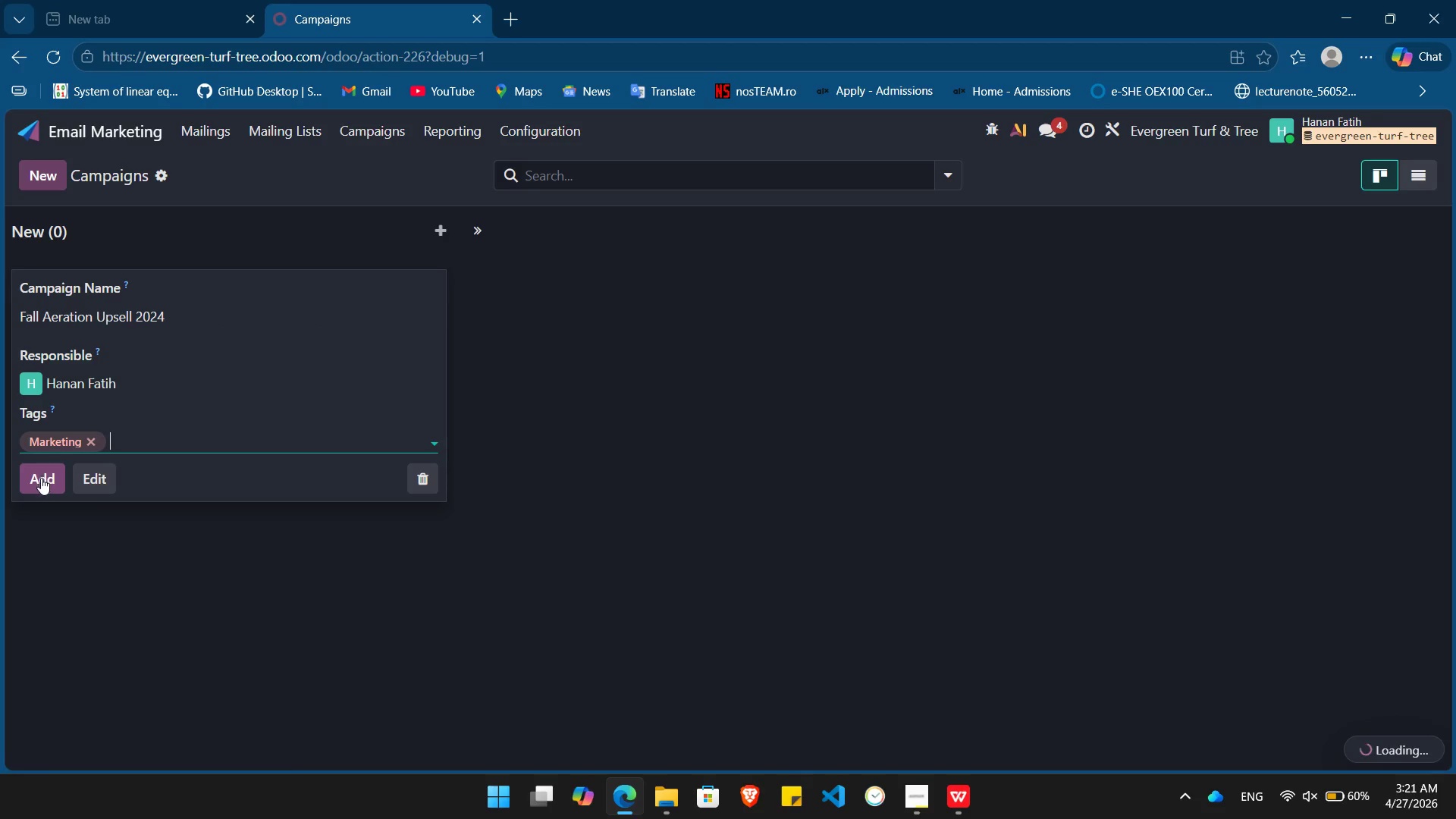 
left_click([105, 476])
 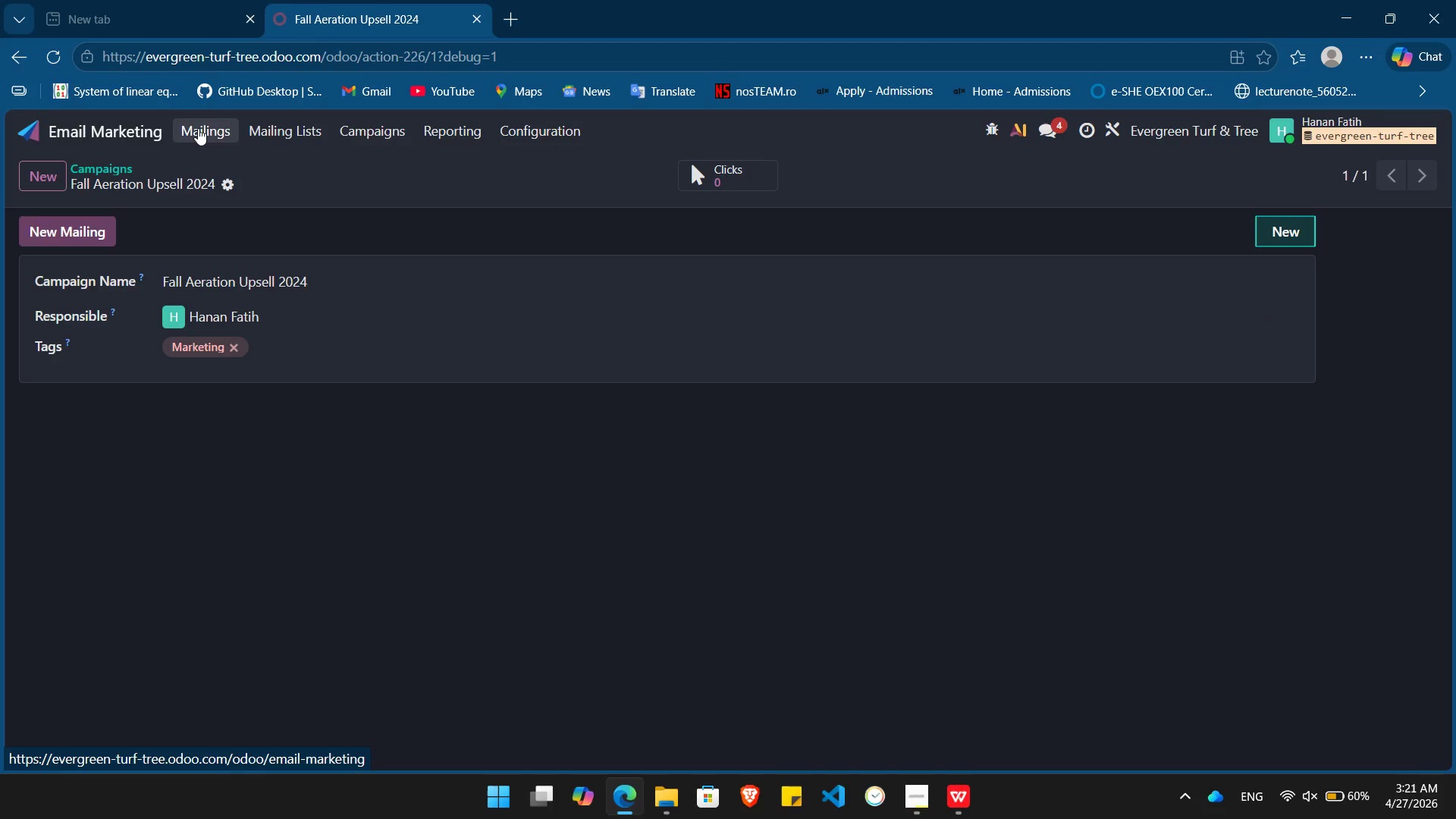 
wait(5.78)
 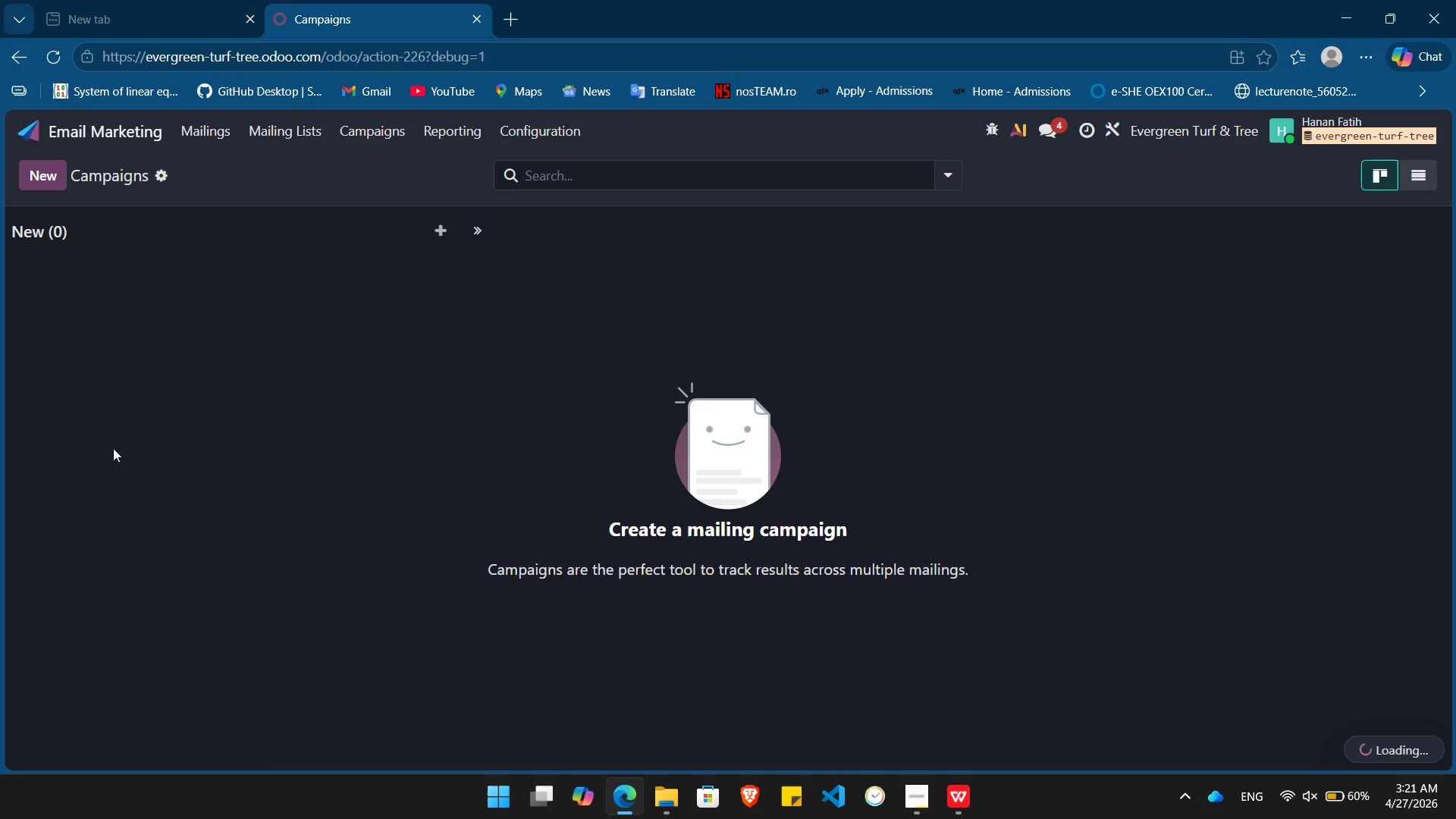 
left_click([198, 128])
 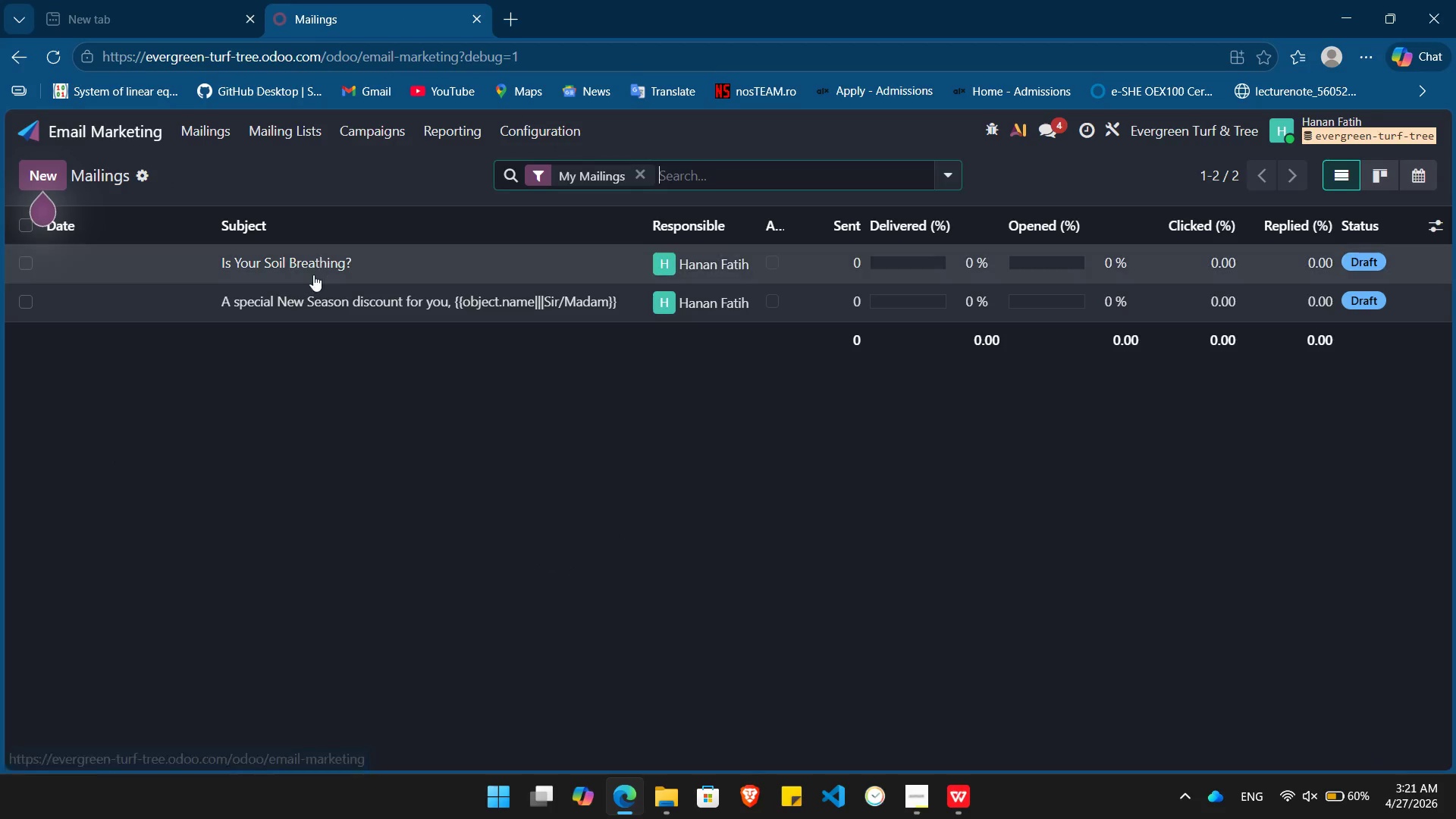 
left_click([279, 263])
 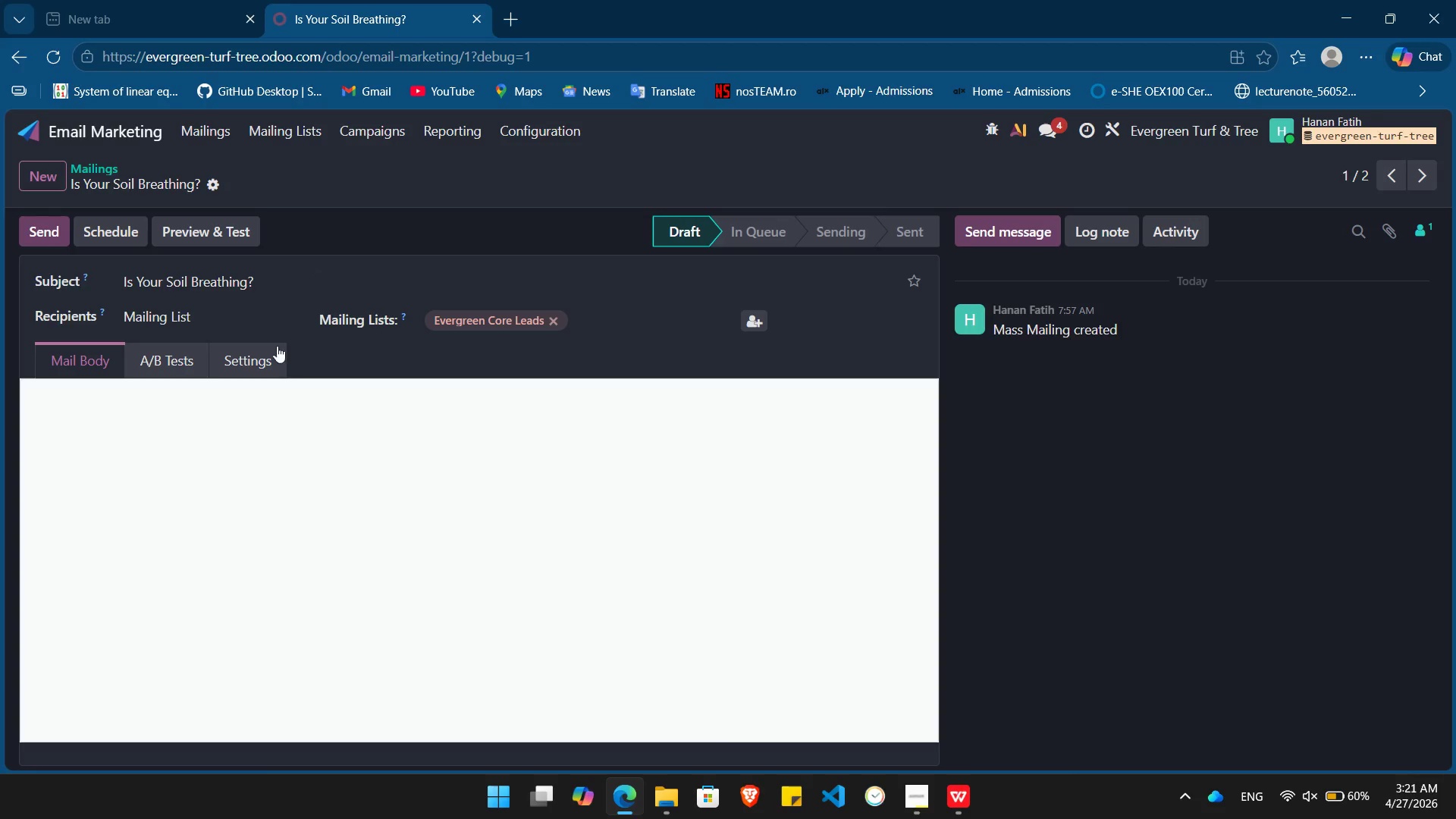 
left_click([262, 358])
 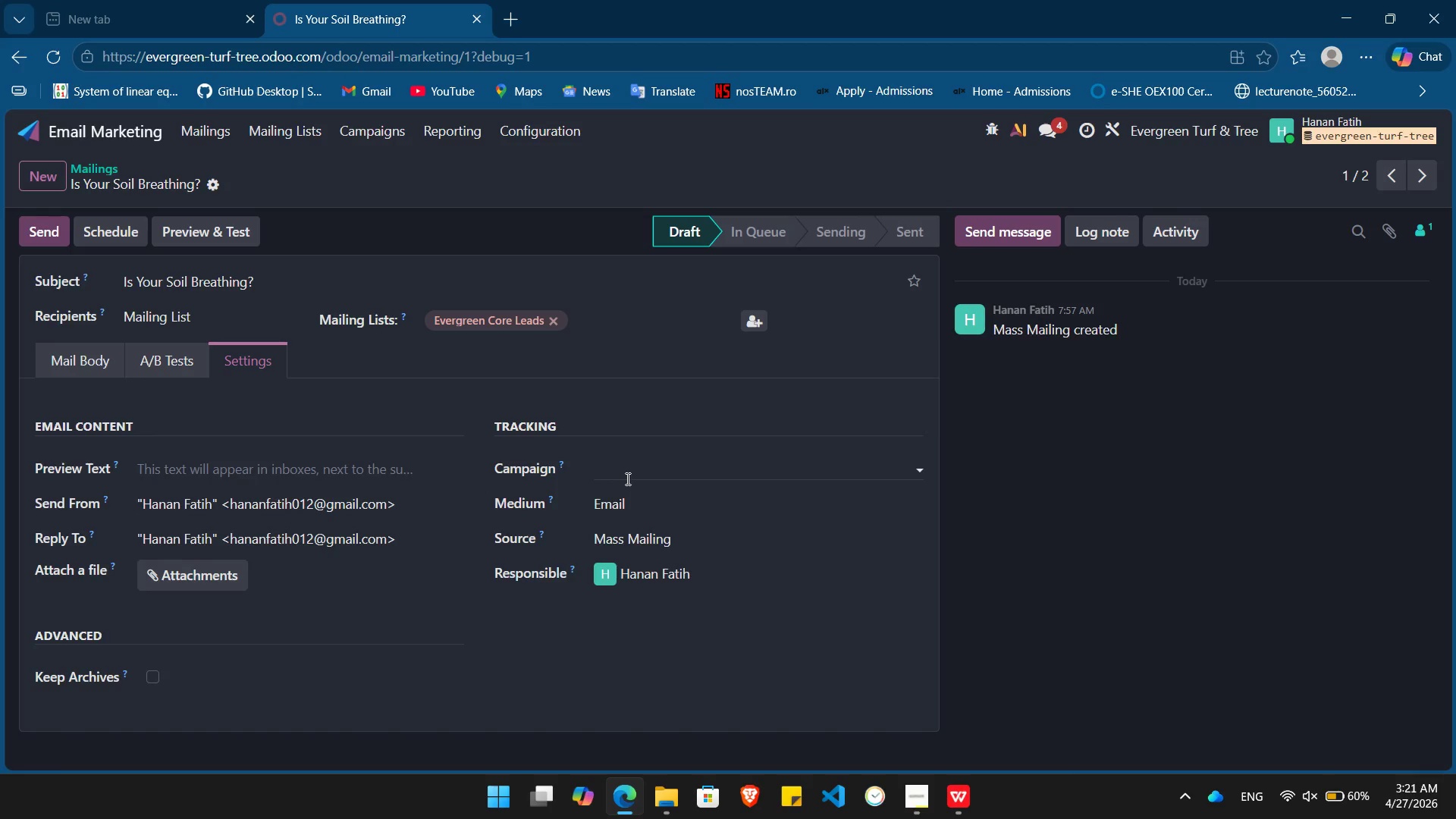 
left_click([629, 477])
 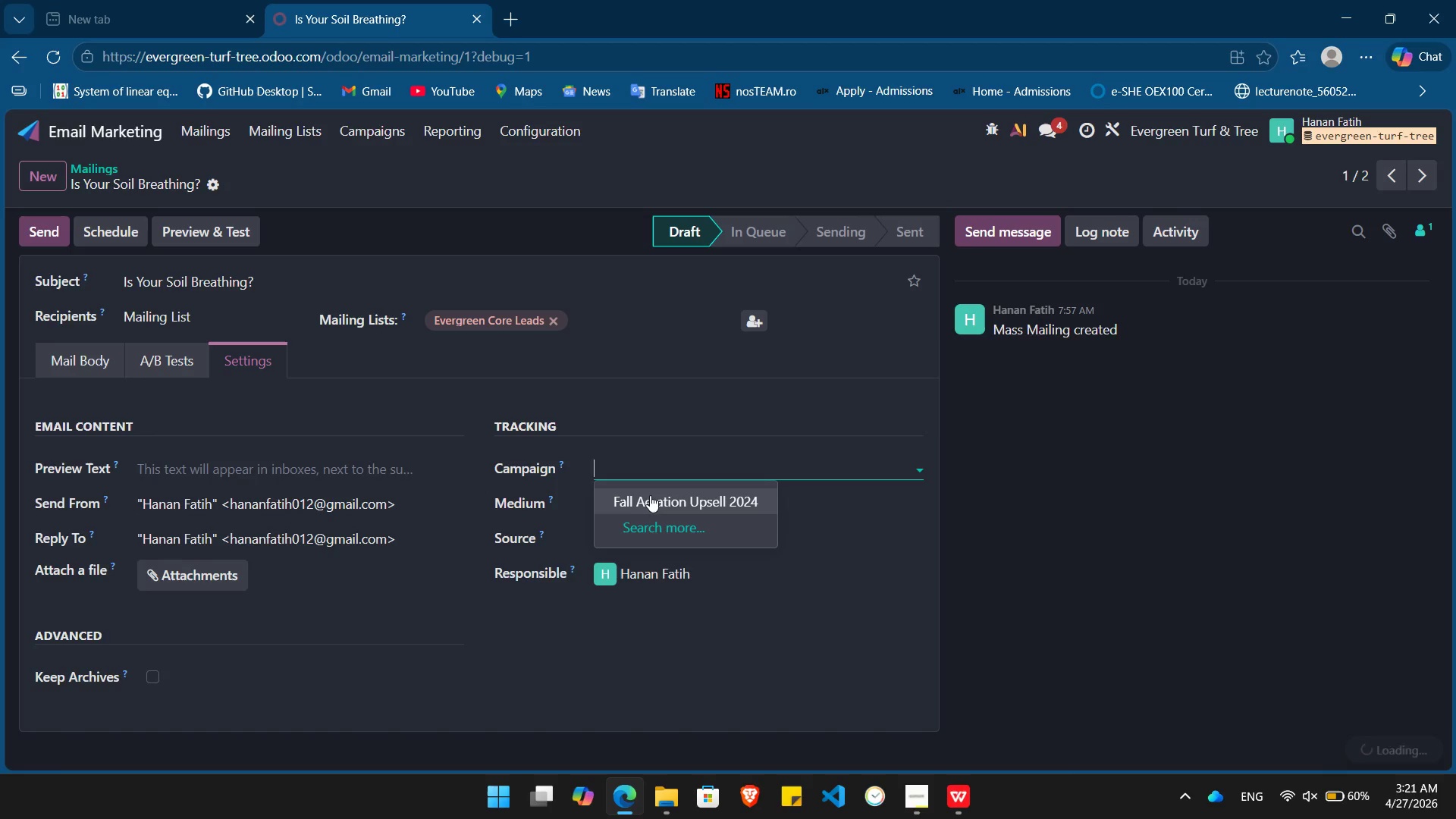 
left_click([654, 498])
 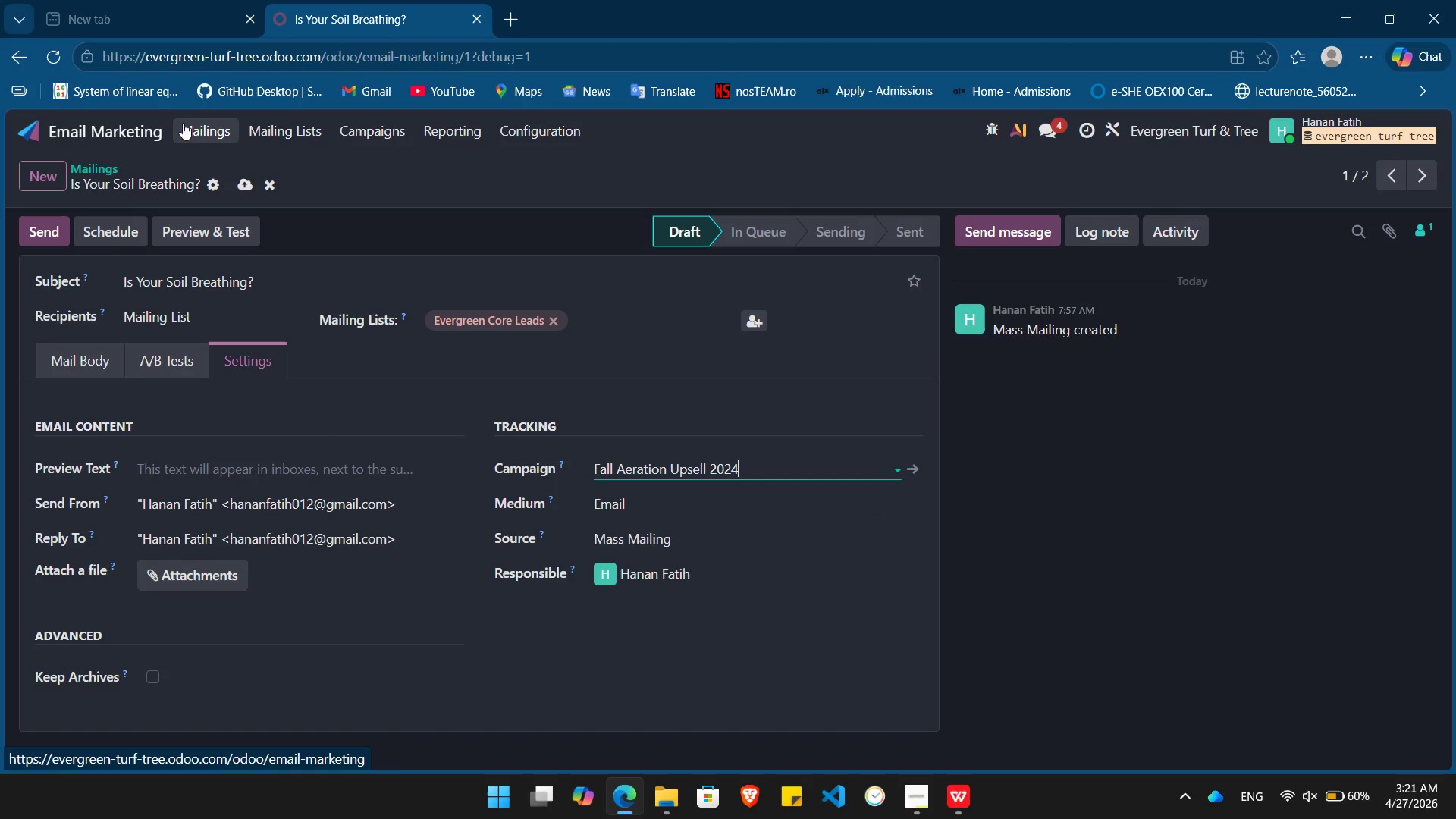 
wait(5.55)
 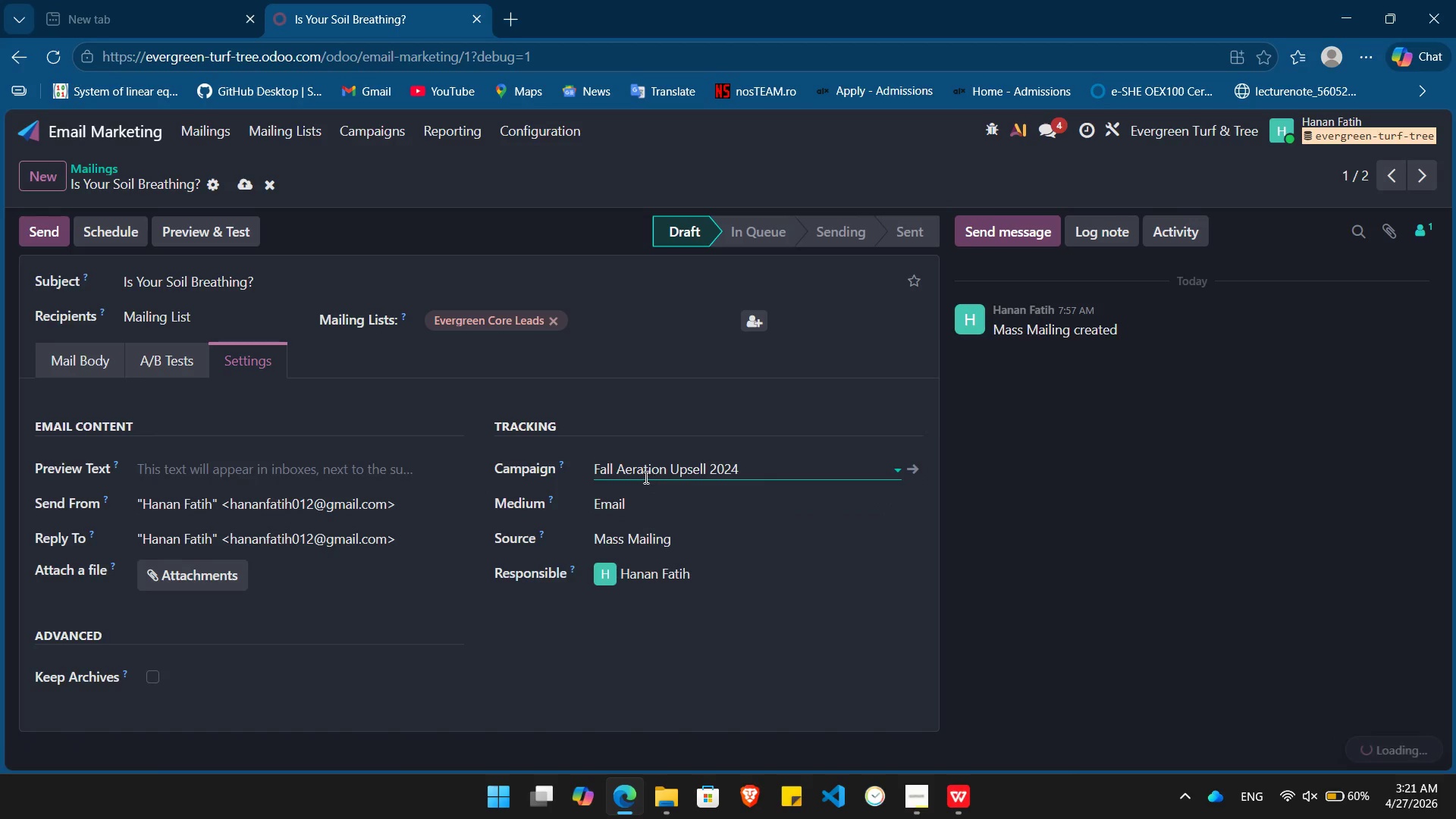 
left_click([207, 125])
 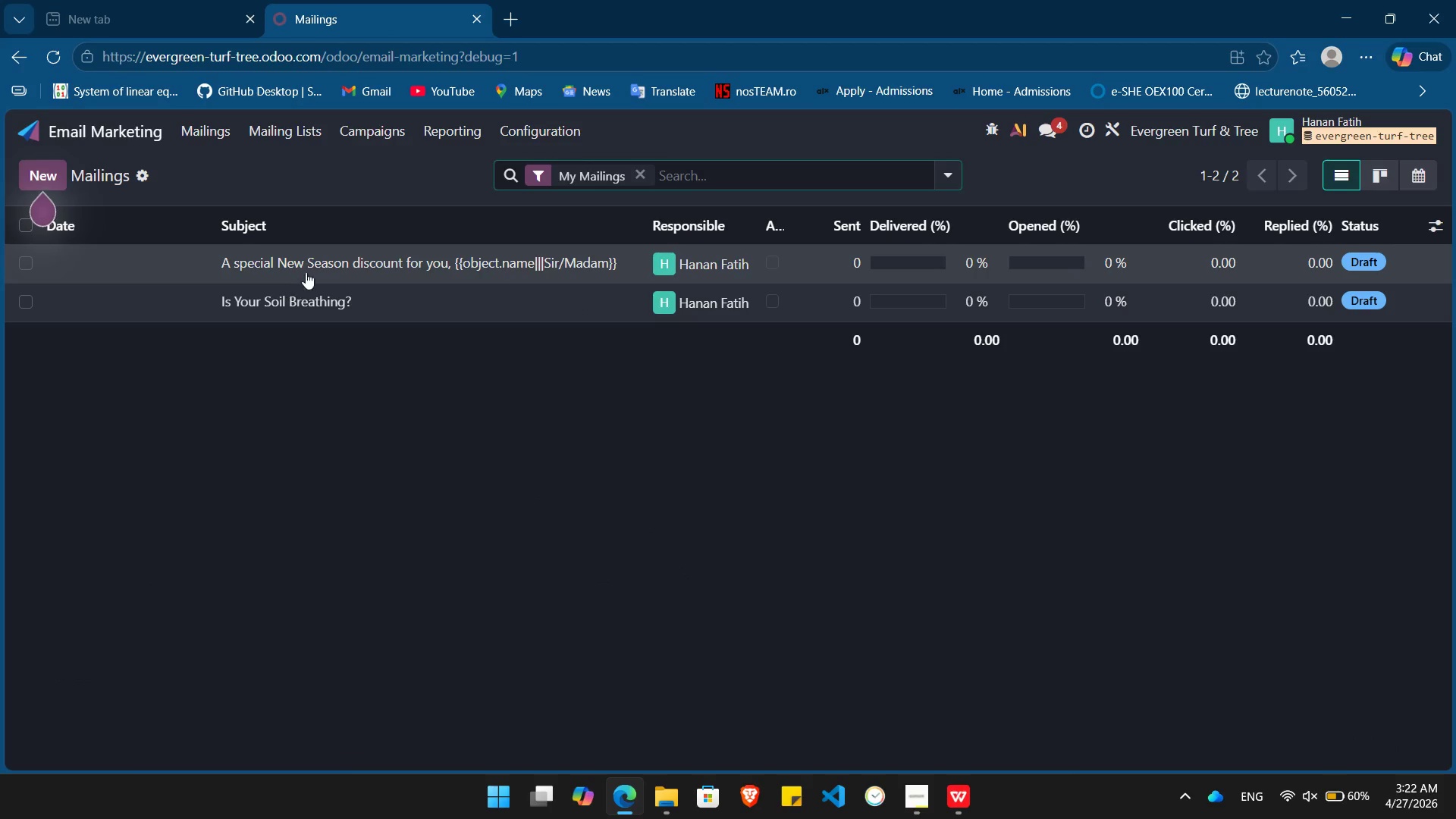 
left_click([319, 269])
 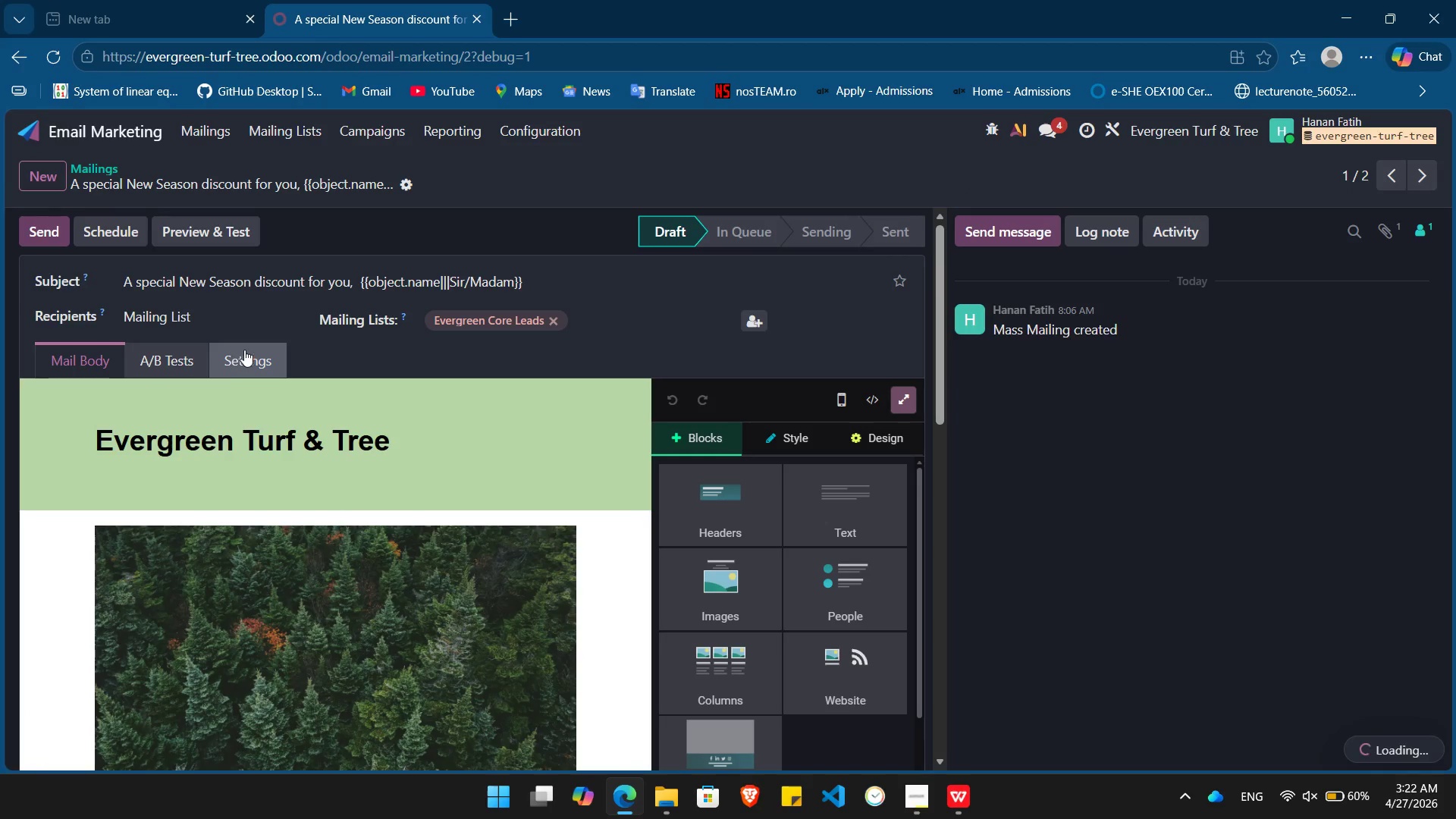 
left_click([245, 350])
 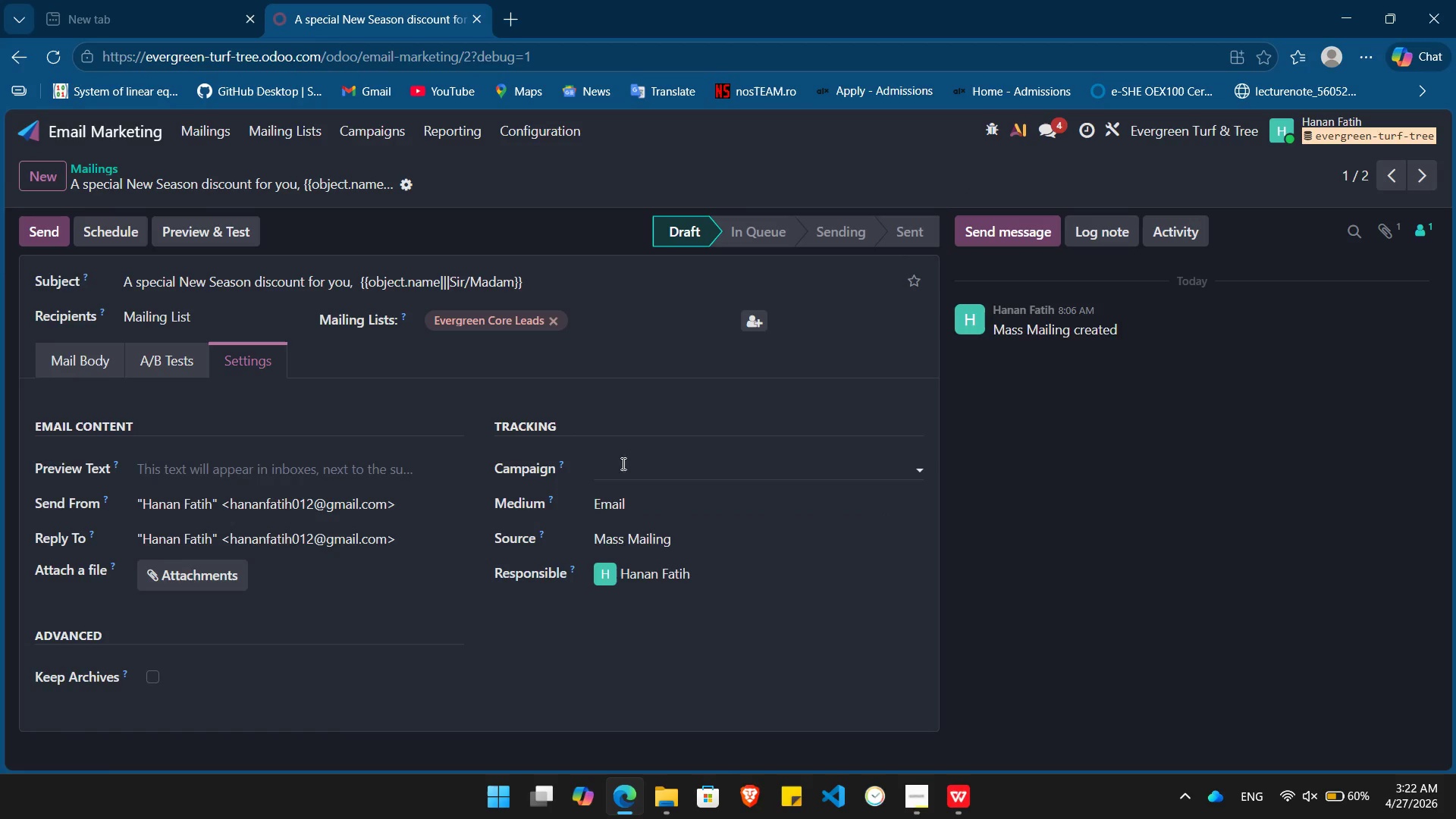 
left_click([622, 471])
 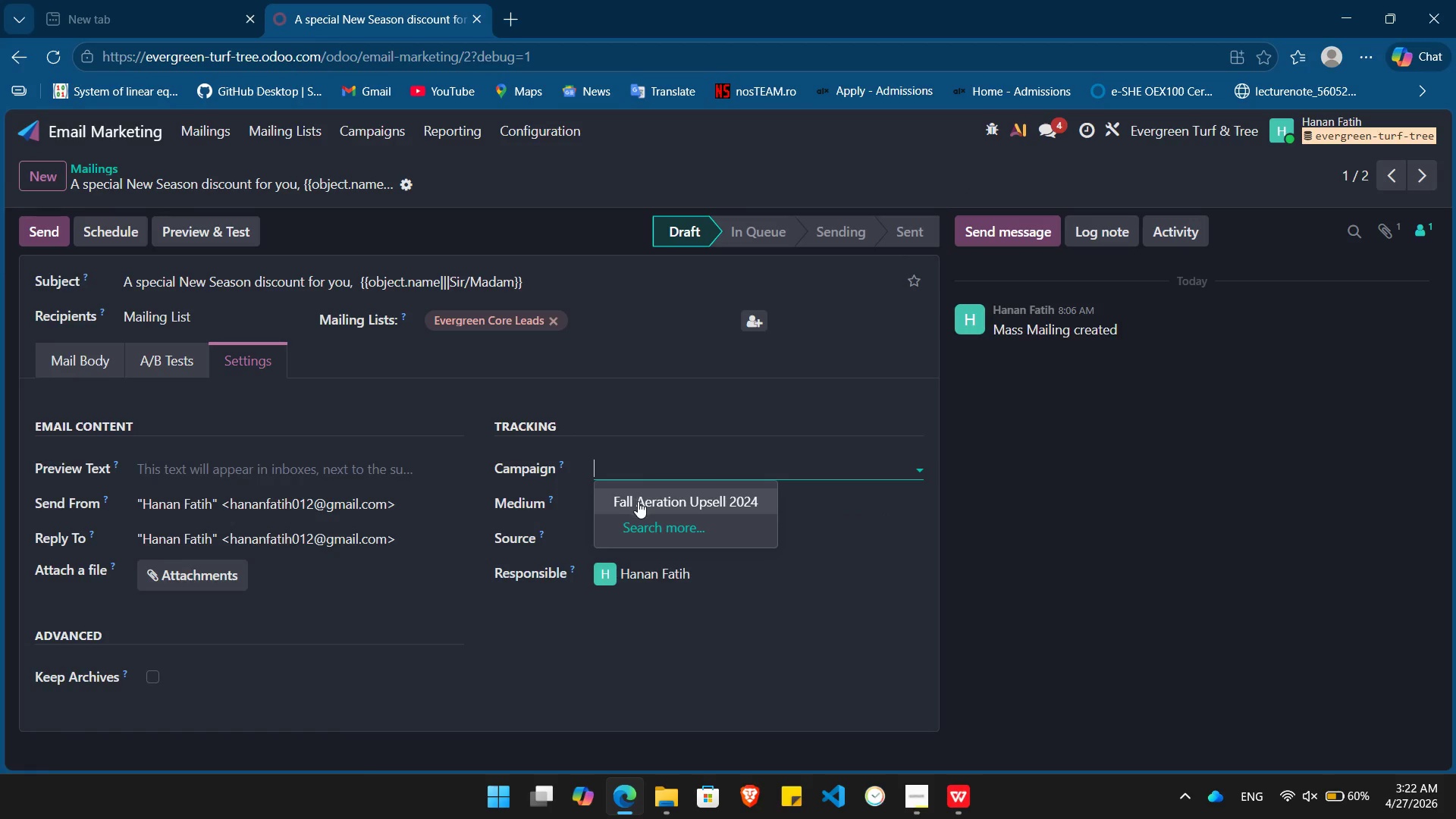 
left_click([638, 501])
 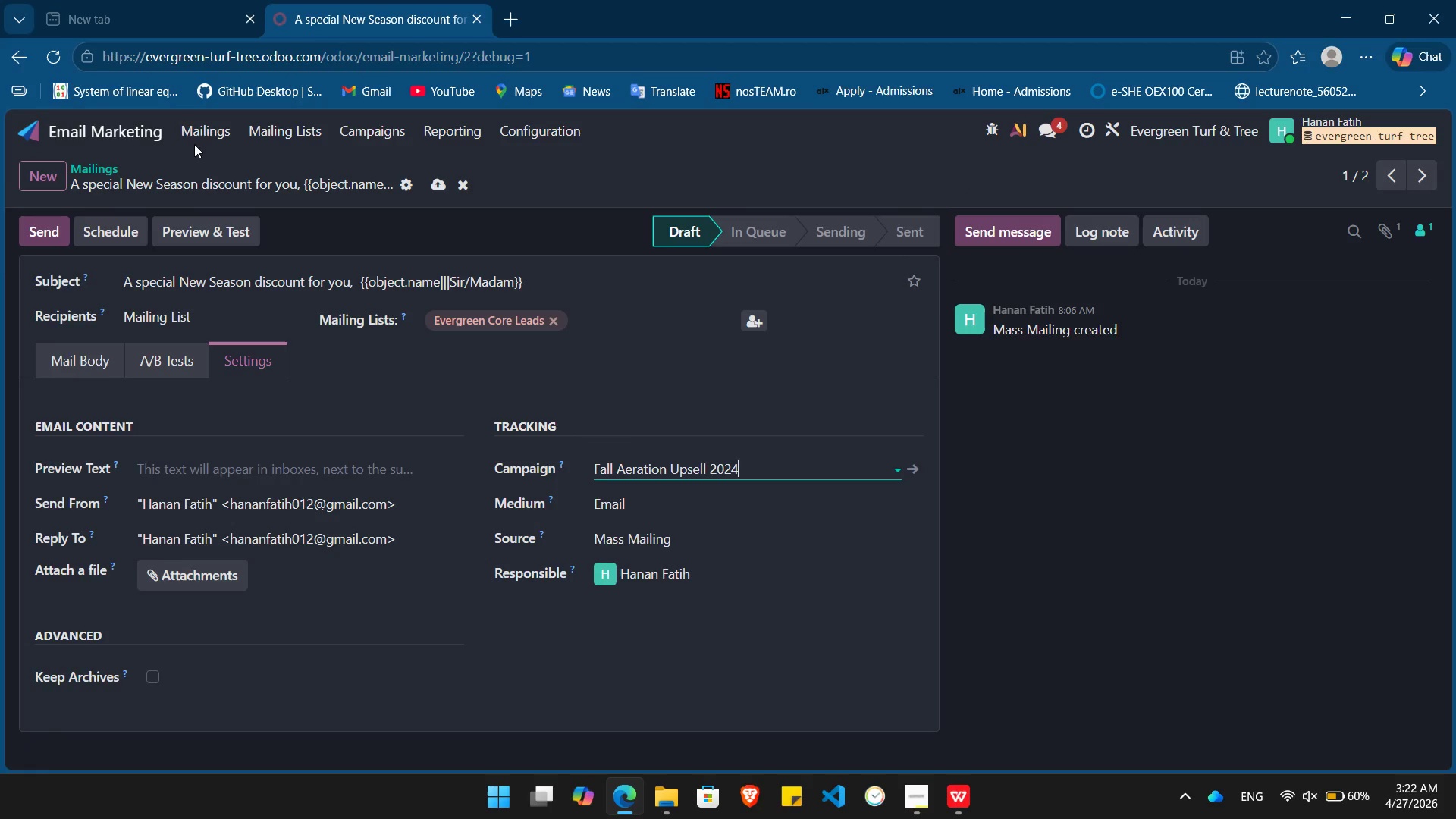 
left_click([206, 133])
 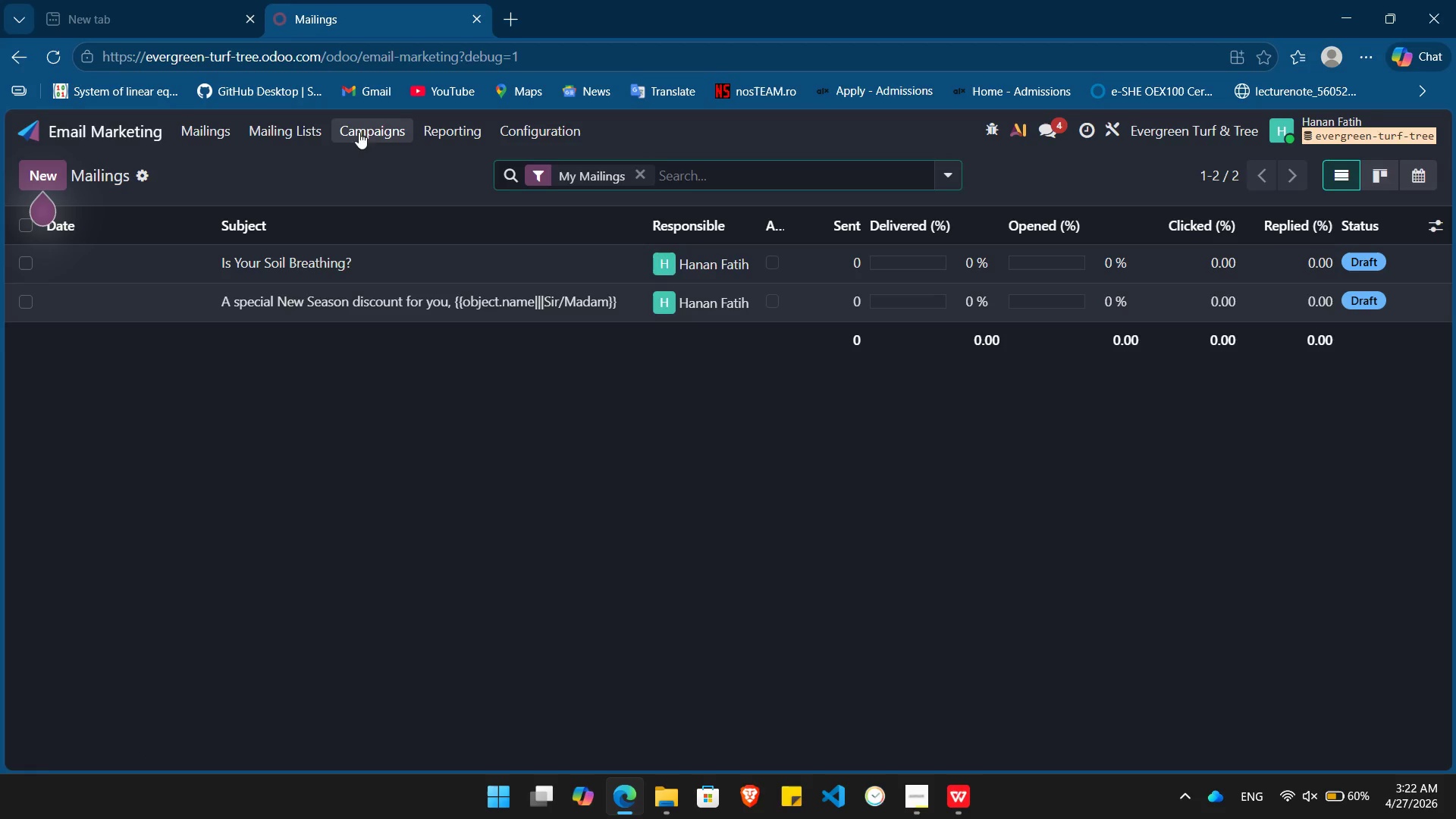 
left_click([361, 132])
 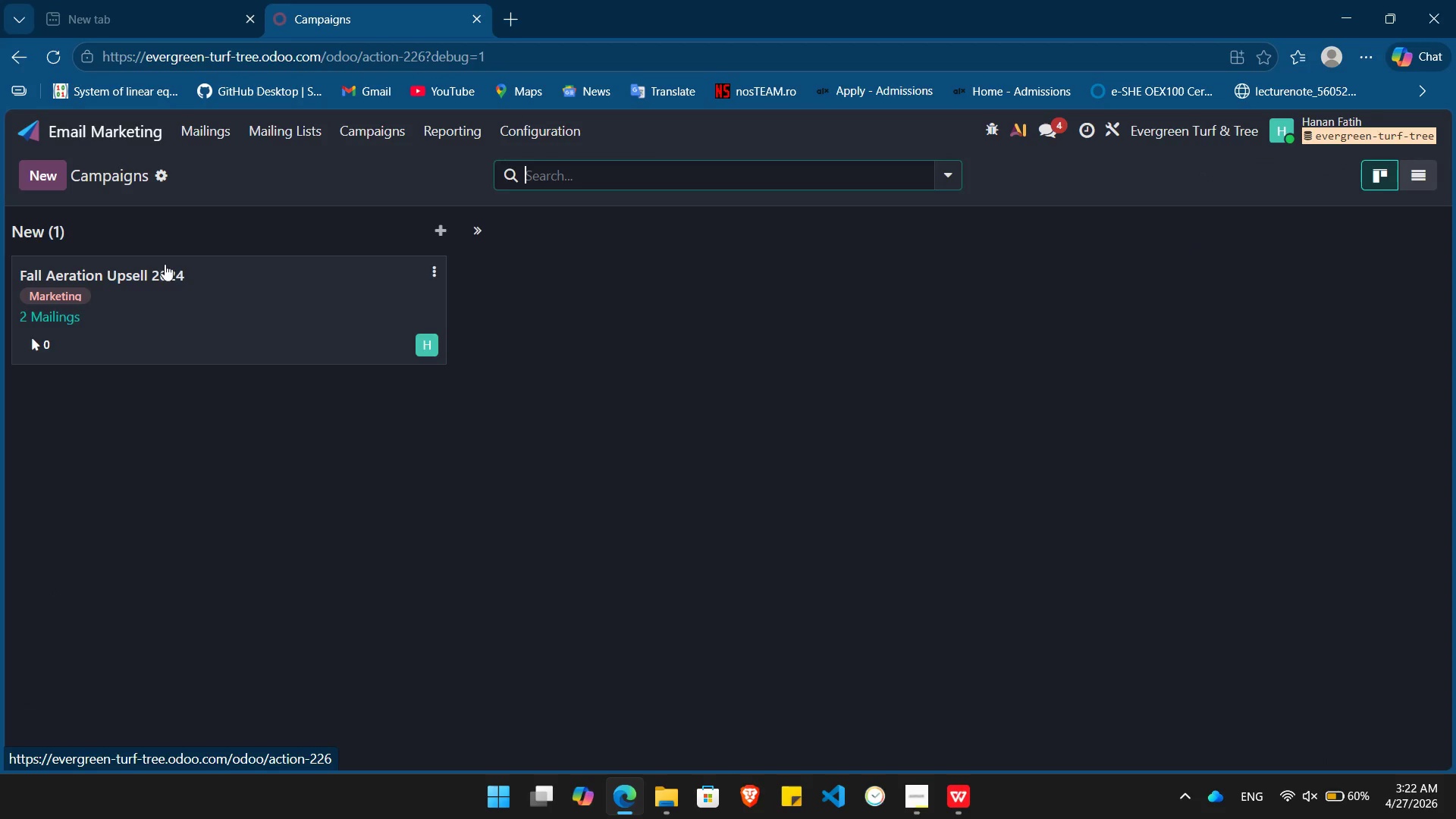 
left_click([149, 283])
 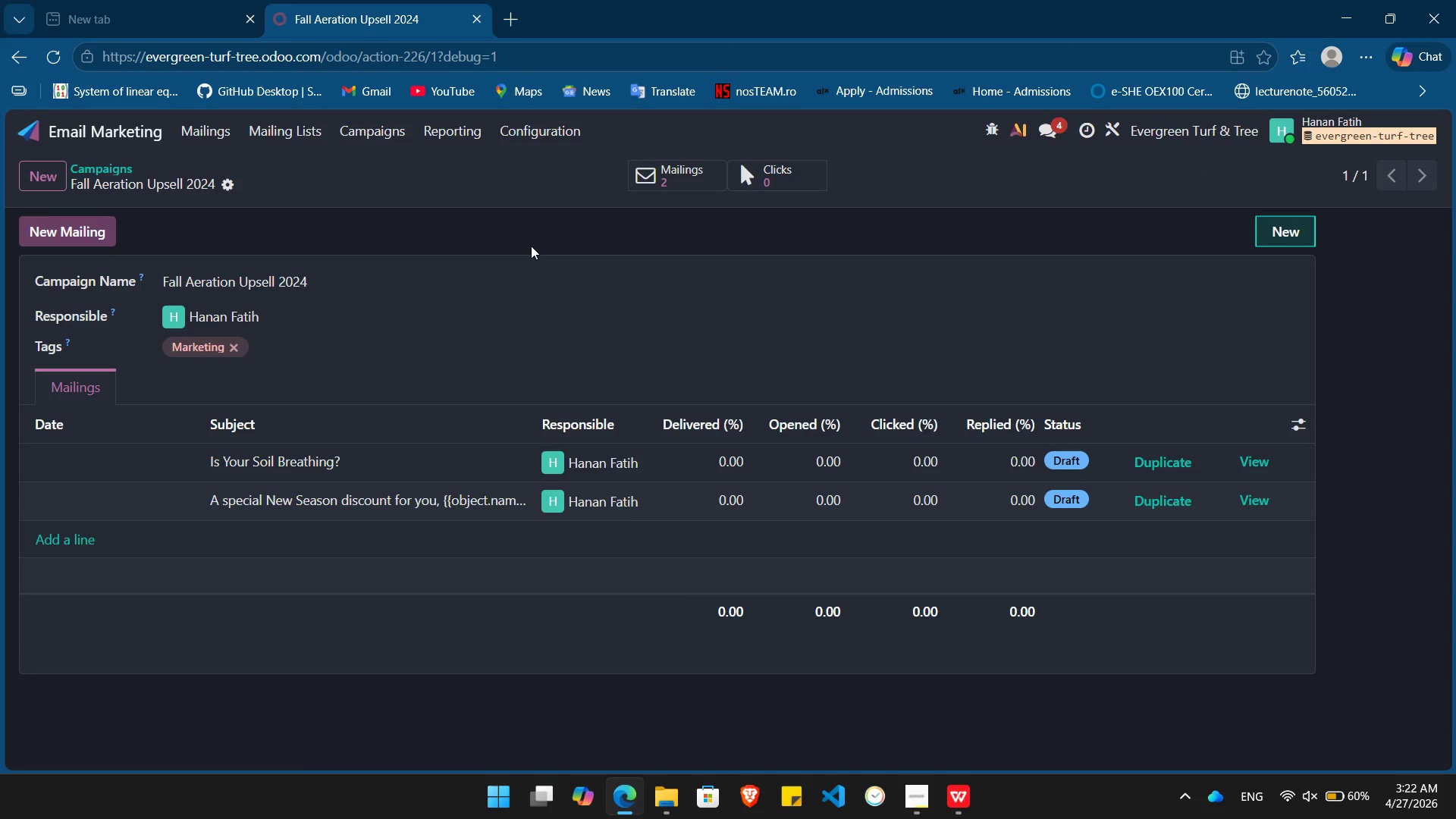 
key(Alt+Tab)